 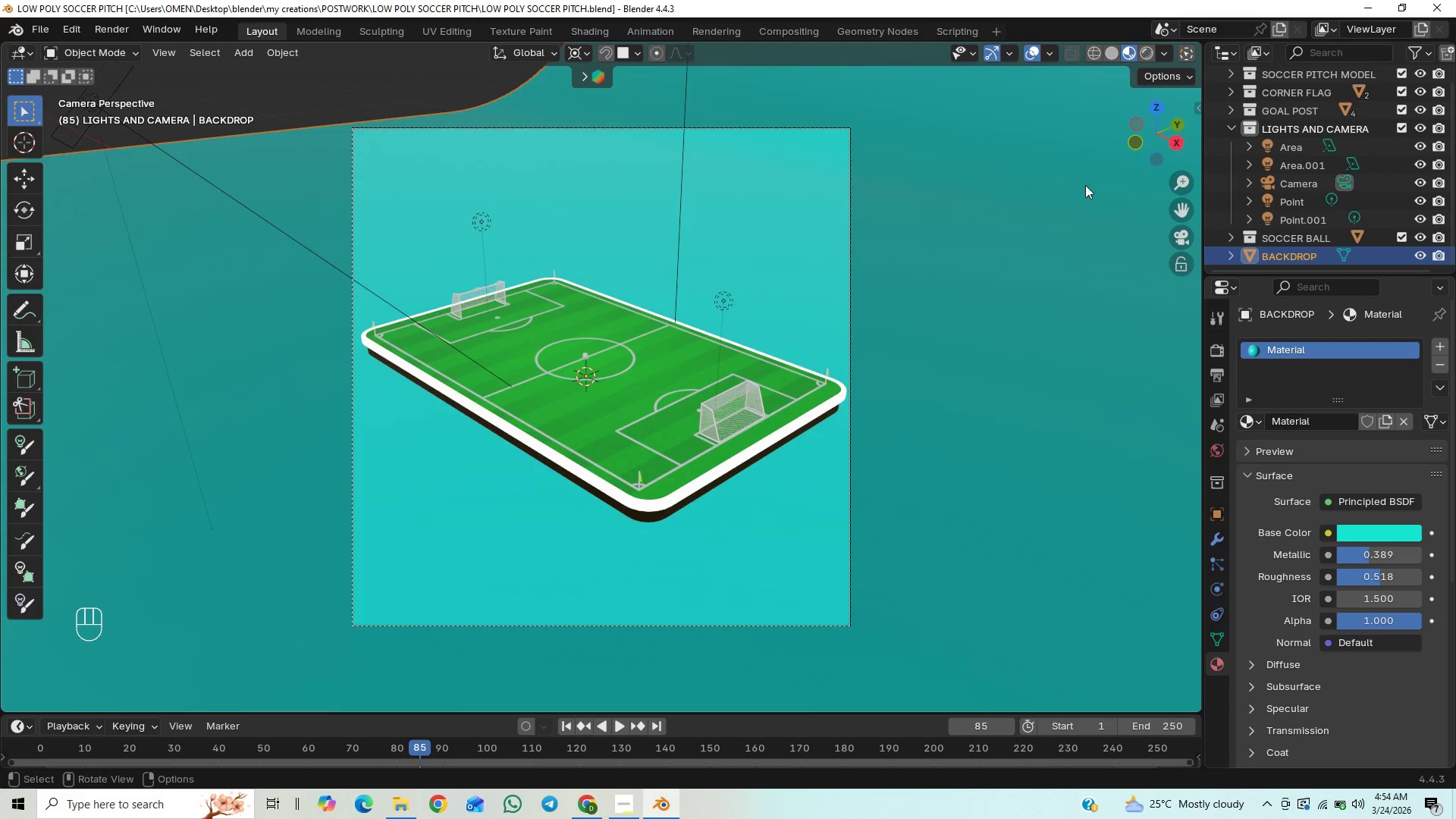 
scroll: coordinate [871, 389], scroll_direction: up, amount: 1.0
 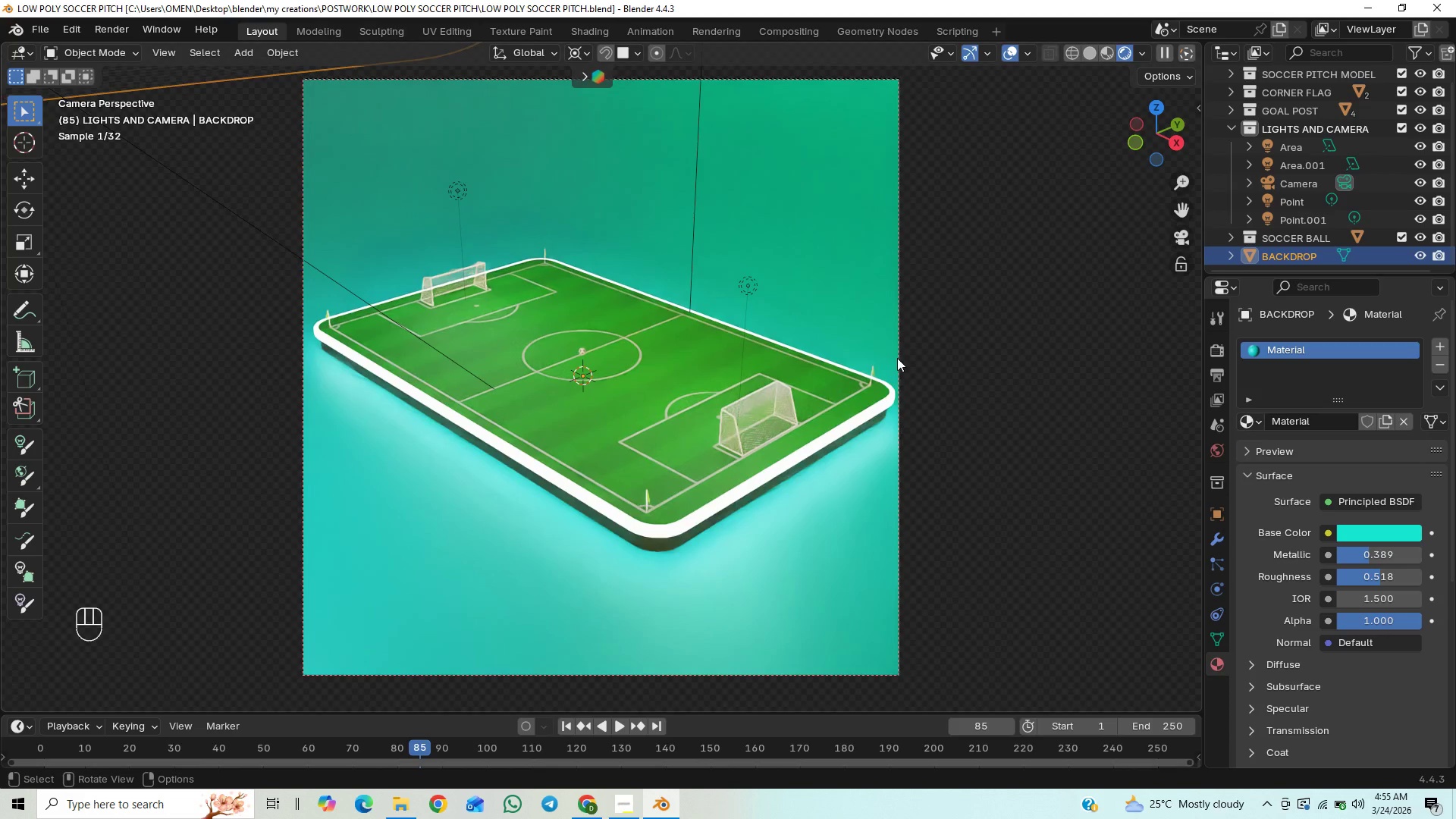 
scroll: coordinate [897, 358], scroll_direction: down, amount: 5.0
 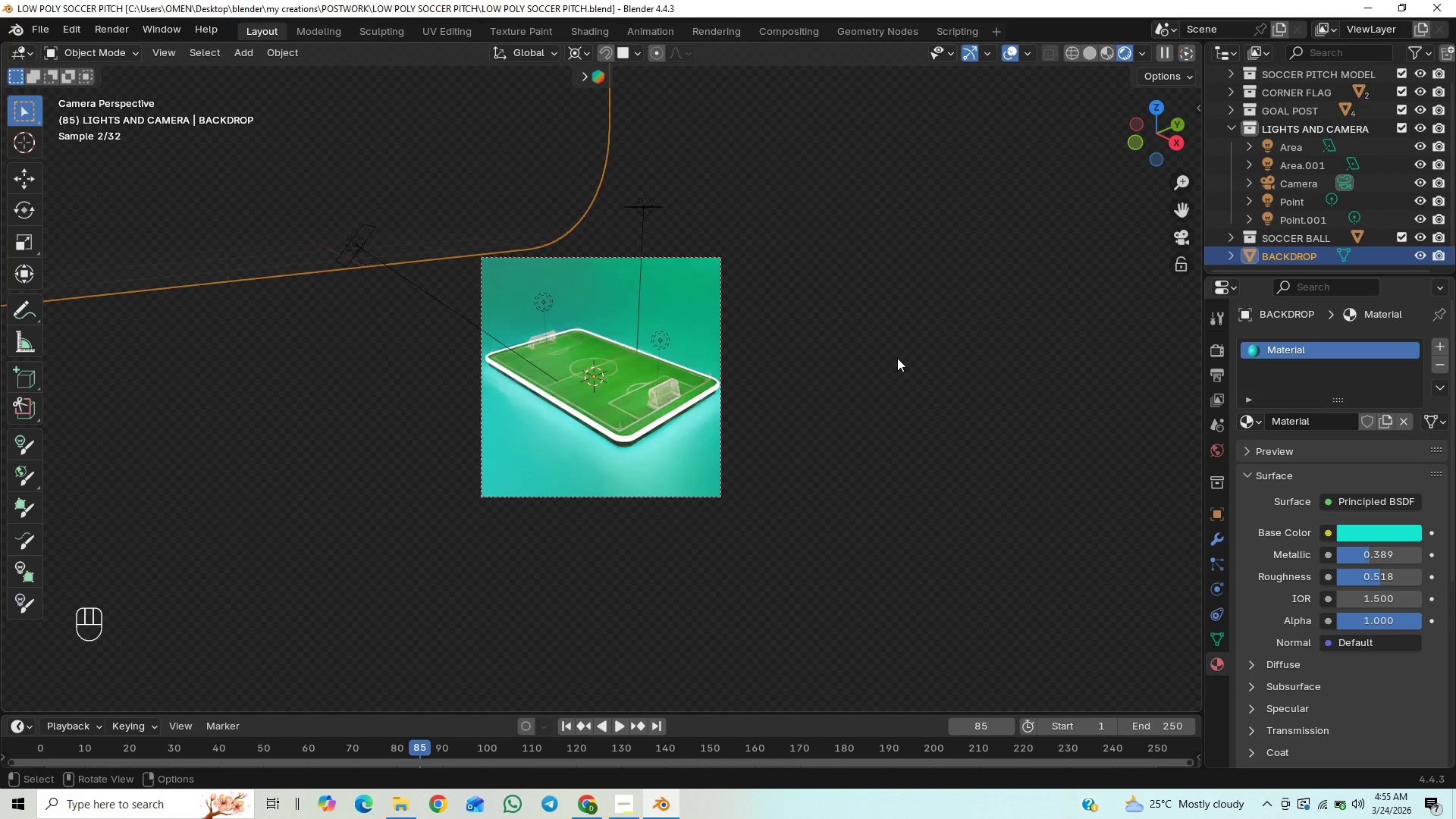 
scroll: coordinate [896, 359], scroll_direction: up, amount: 6.0
 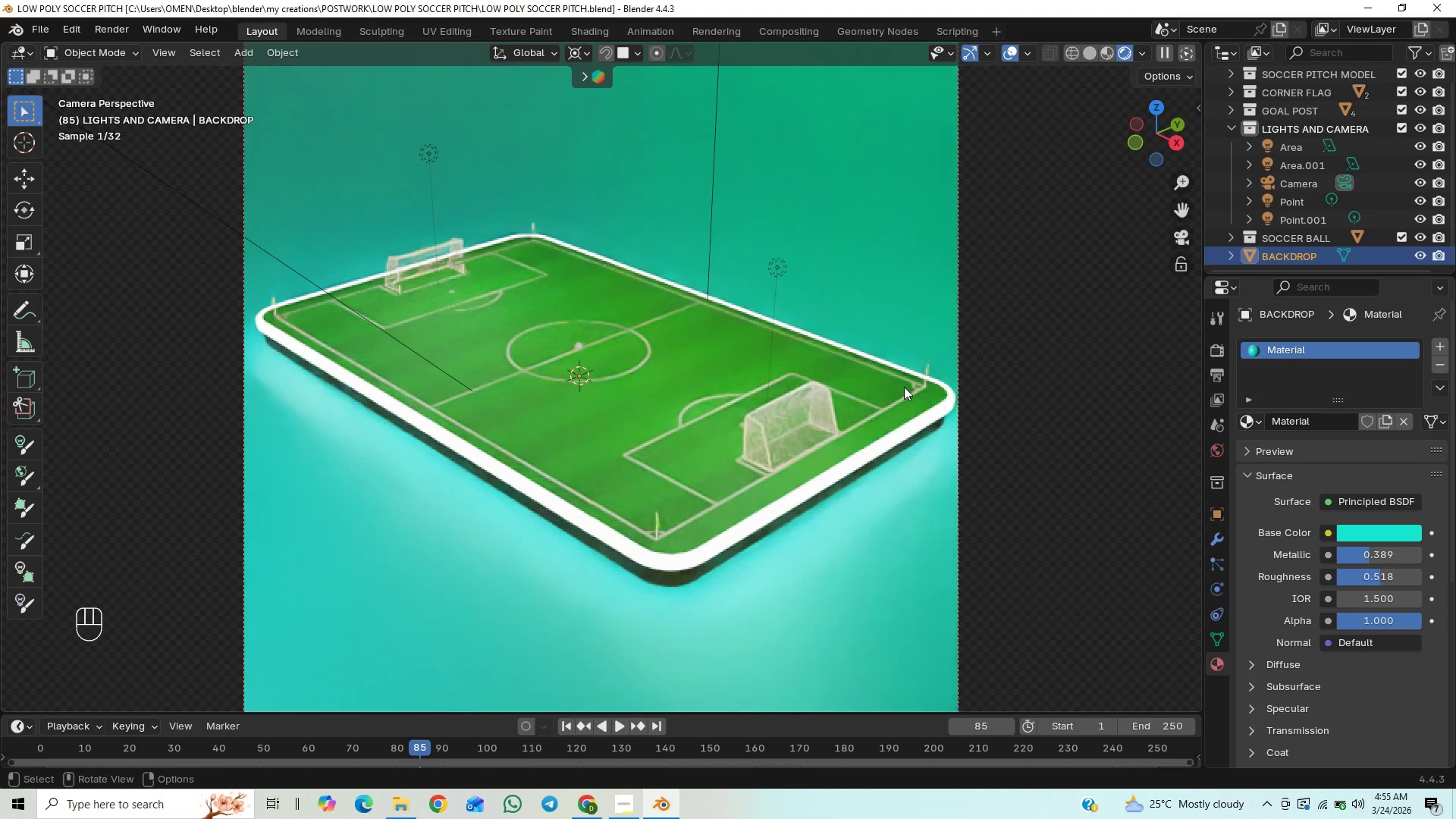 
scroll: coordinate [904, 387], scroll_direction: down, amount: 1.0
 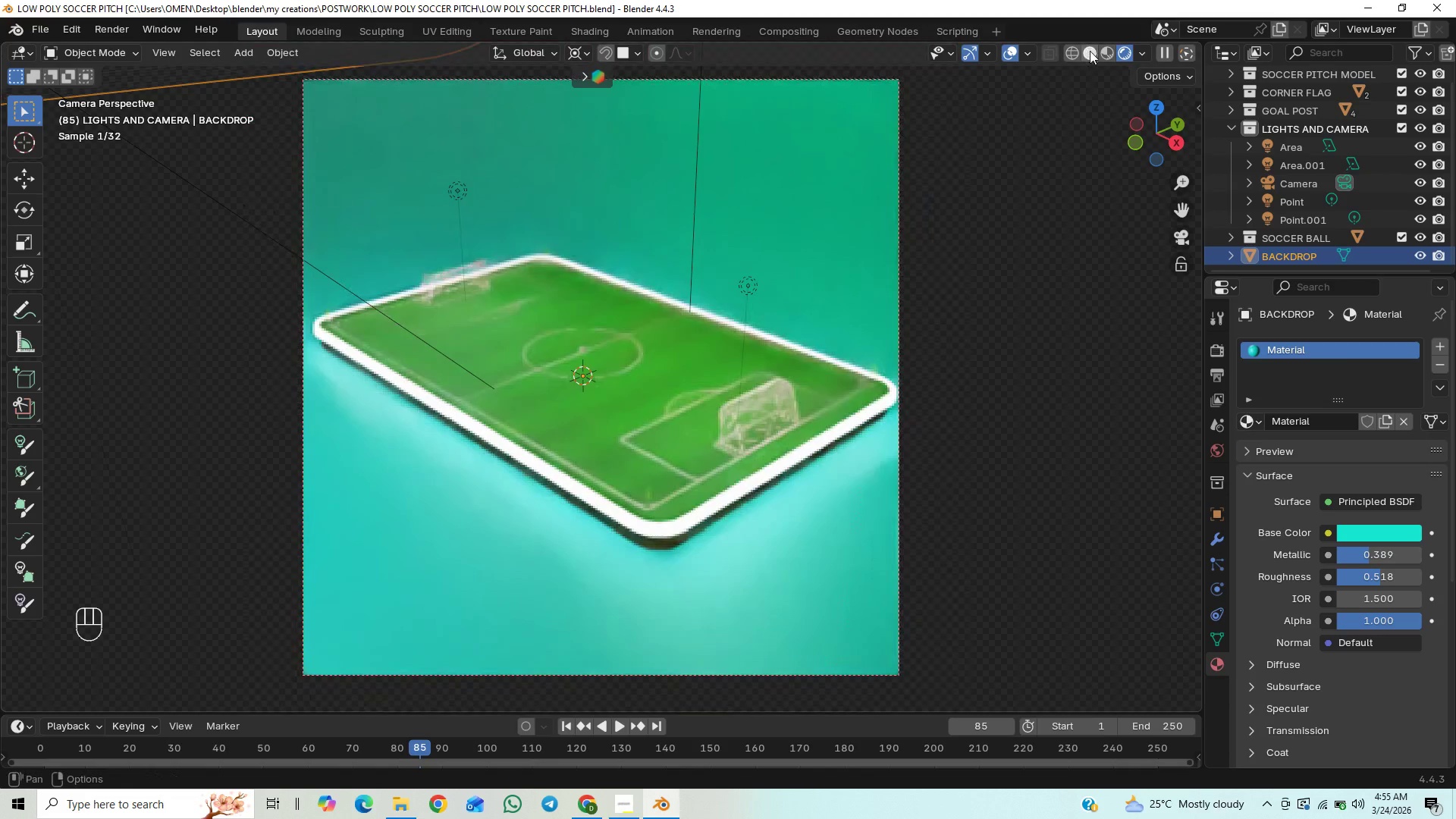 
left_click([1090, 54])
 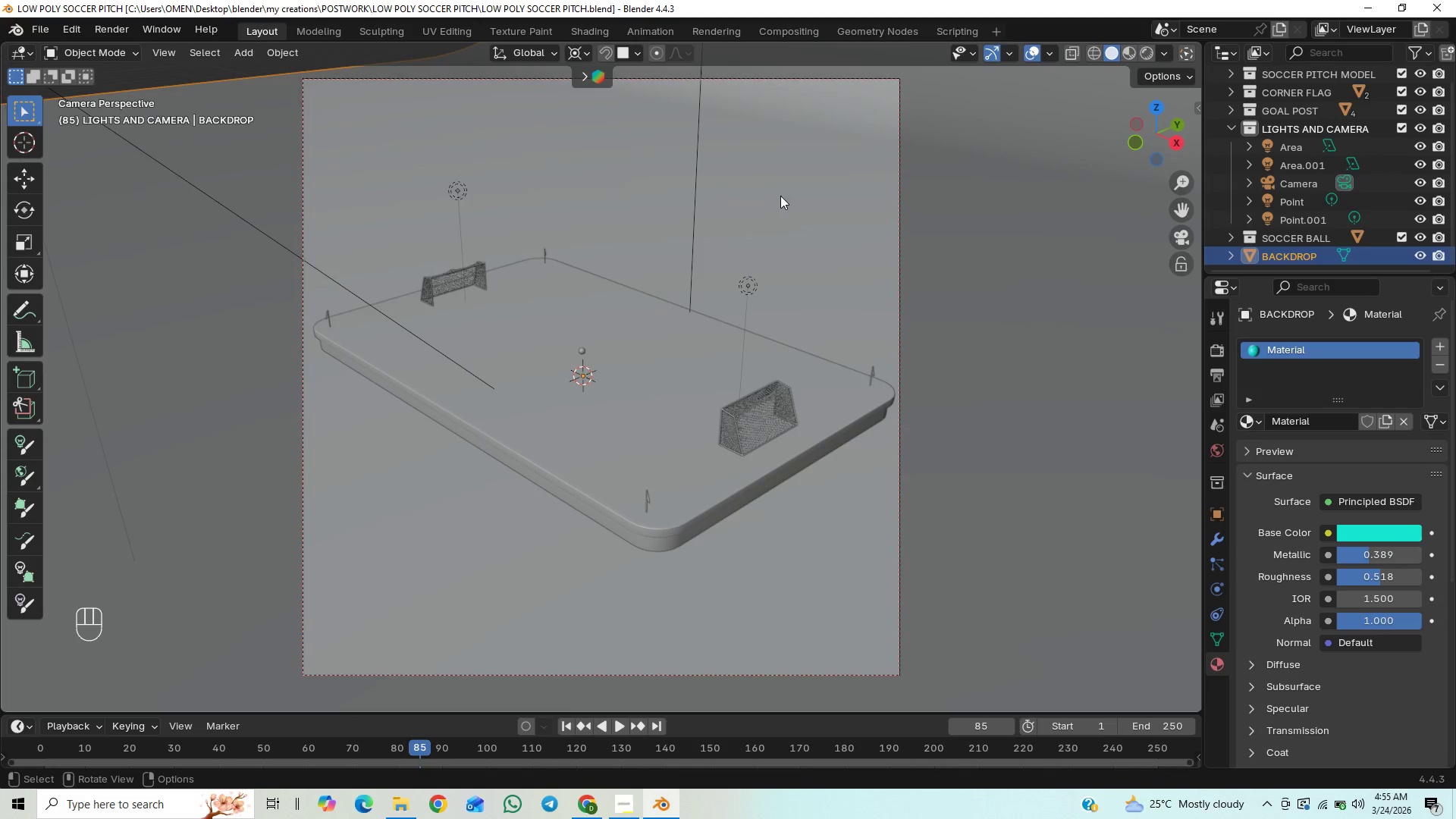 
left_click([698, 205])
 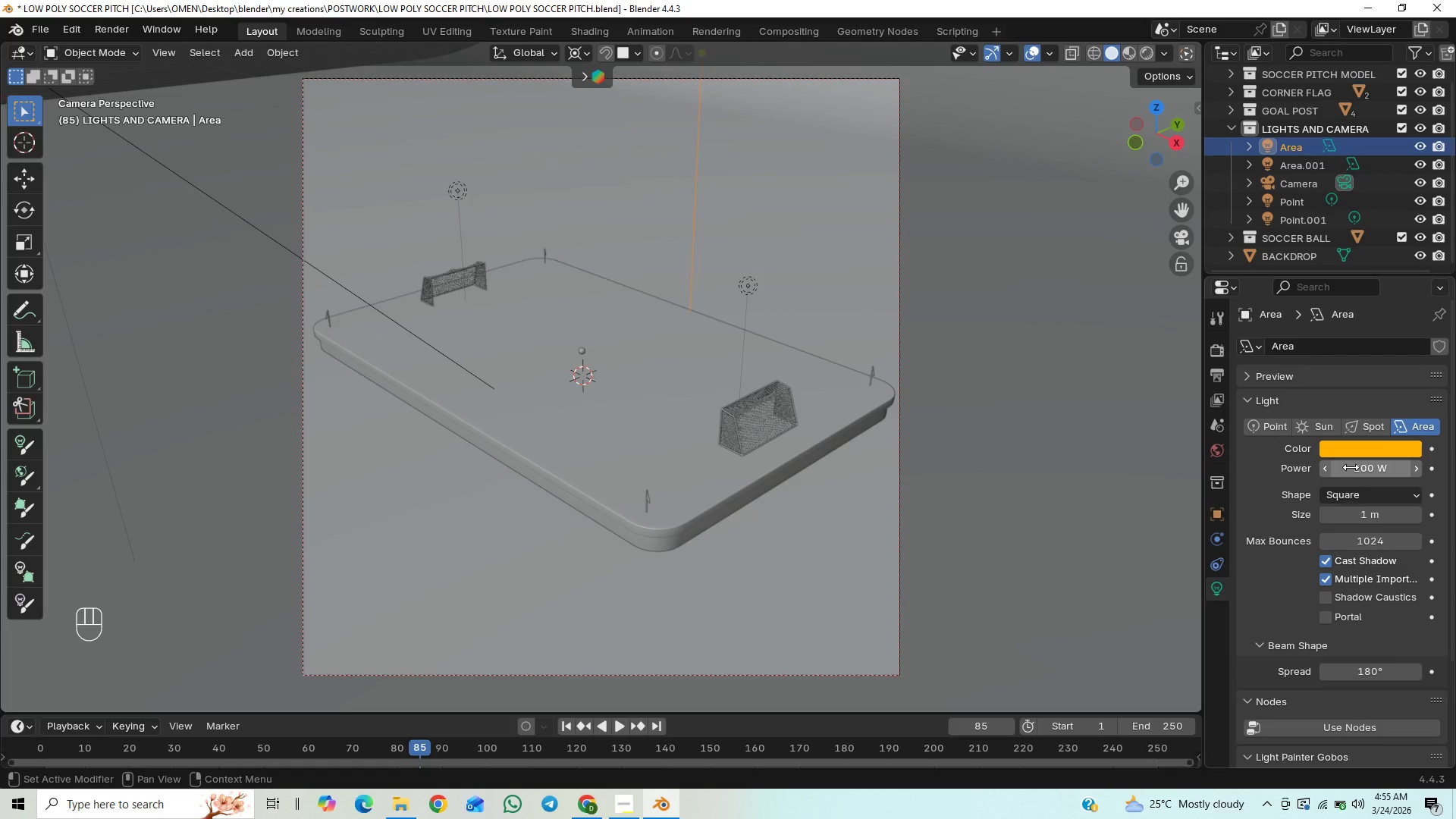 
left_click([1354, 450])
 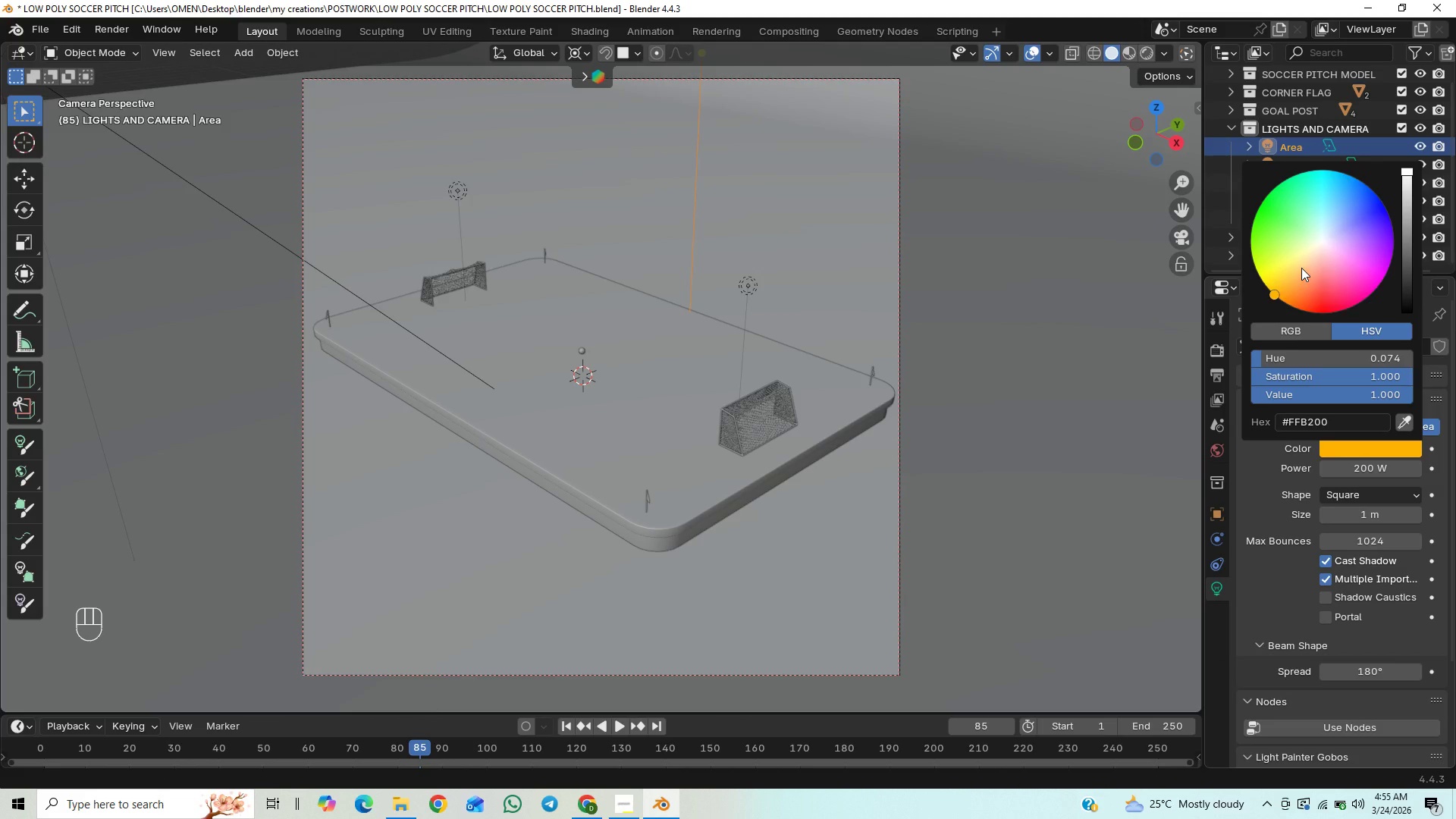 
left_click_drag(start_coordinate=[1301, 268], to_coordinate=[1297, 251])
 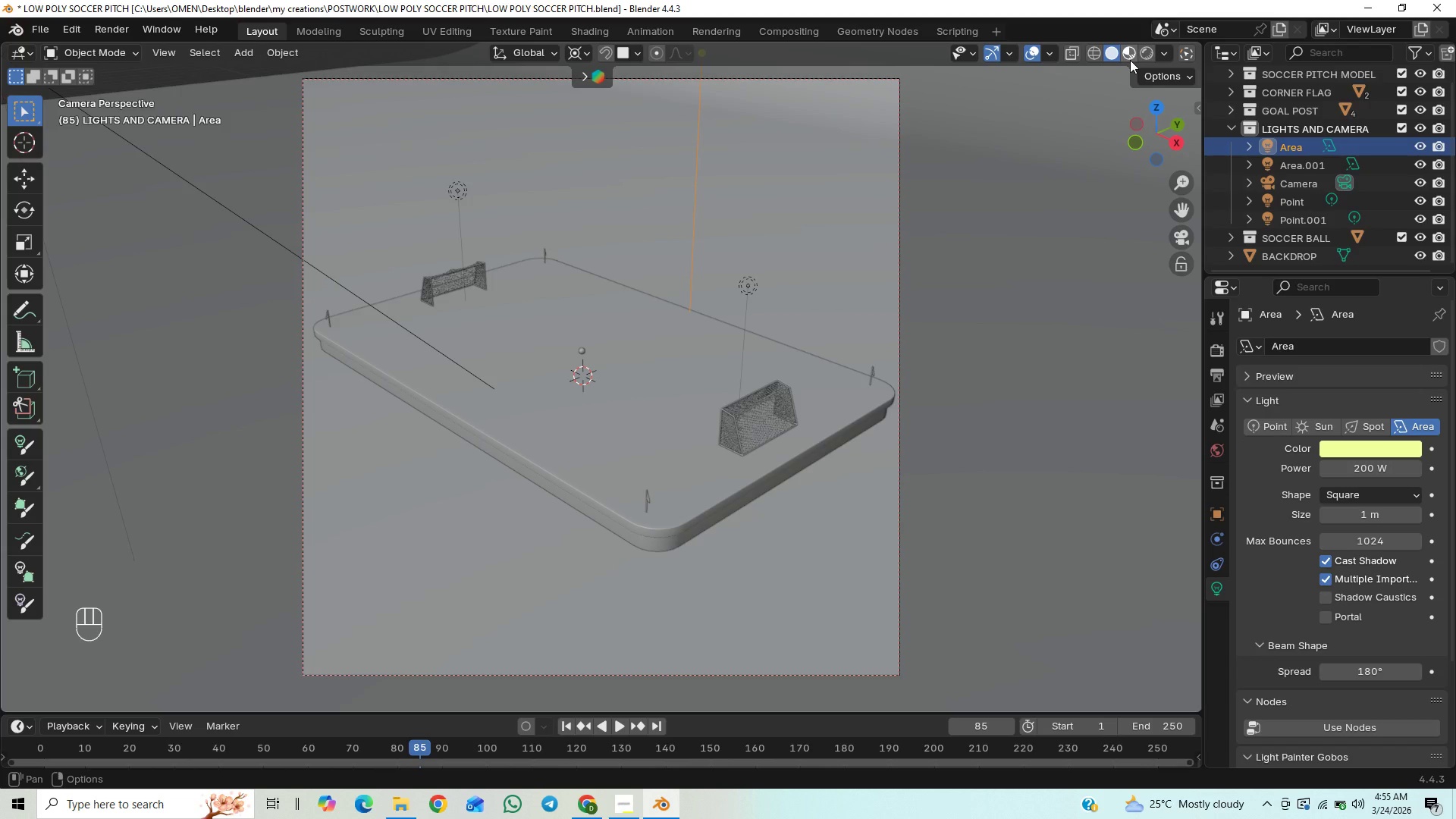 
left_click([1140, 52])
 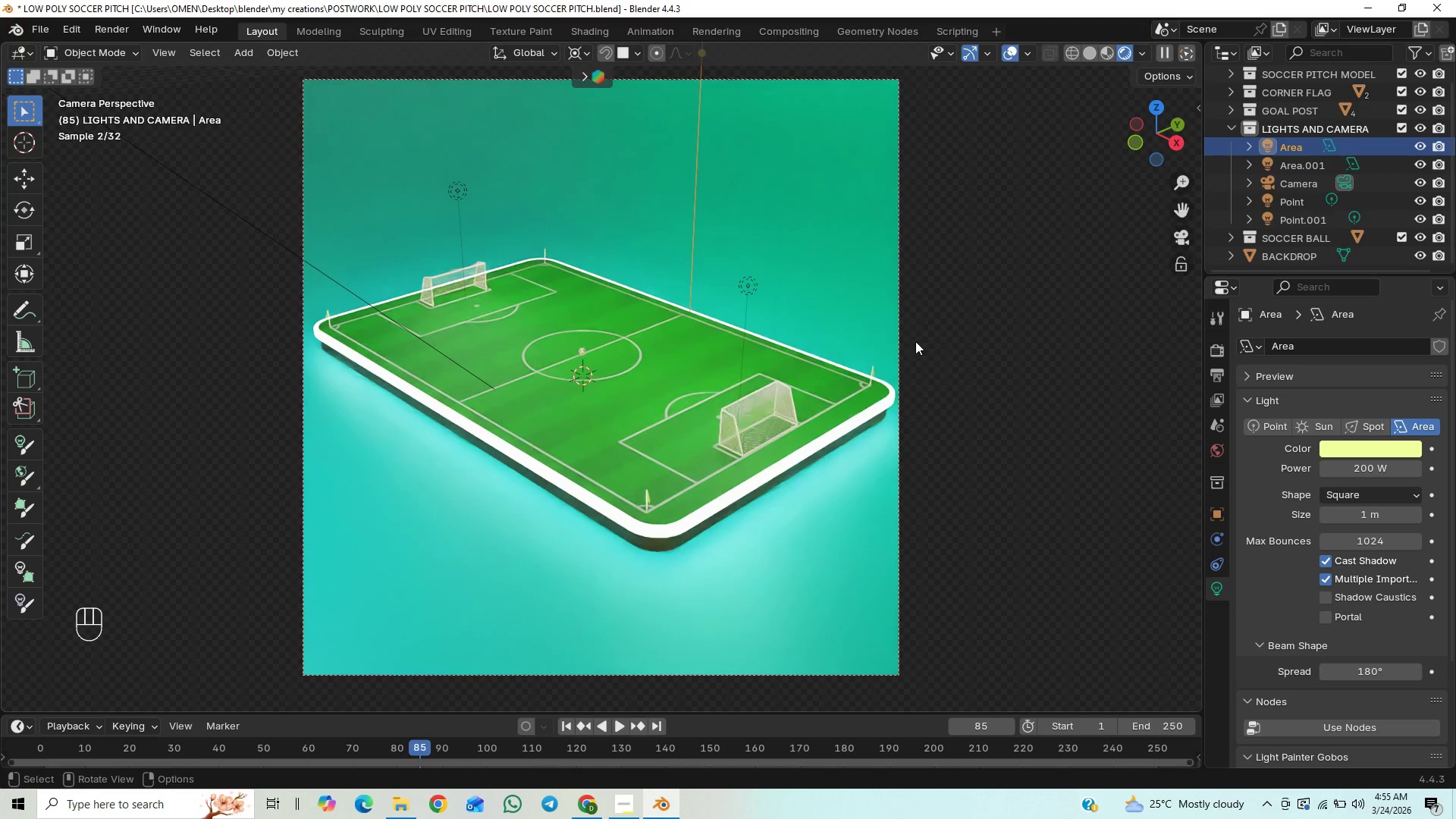 
scroll: coordinate [917, 343], scroll_direction: down, amount: 1.0
 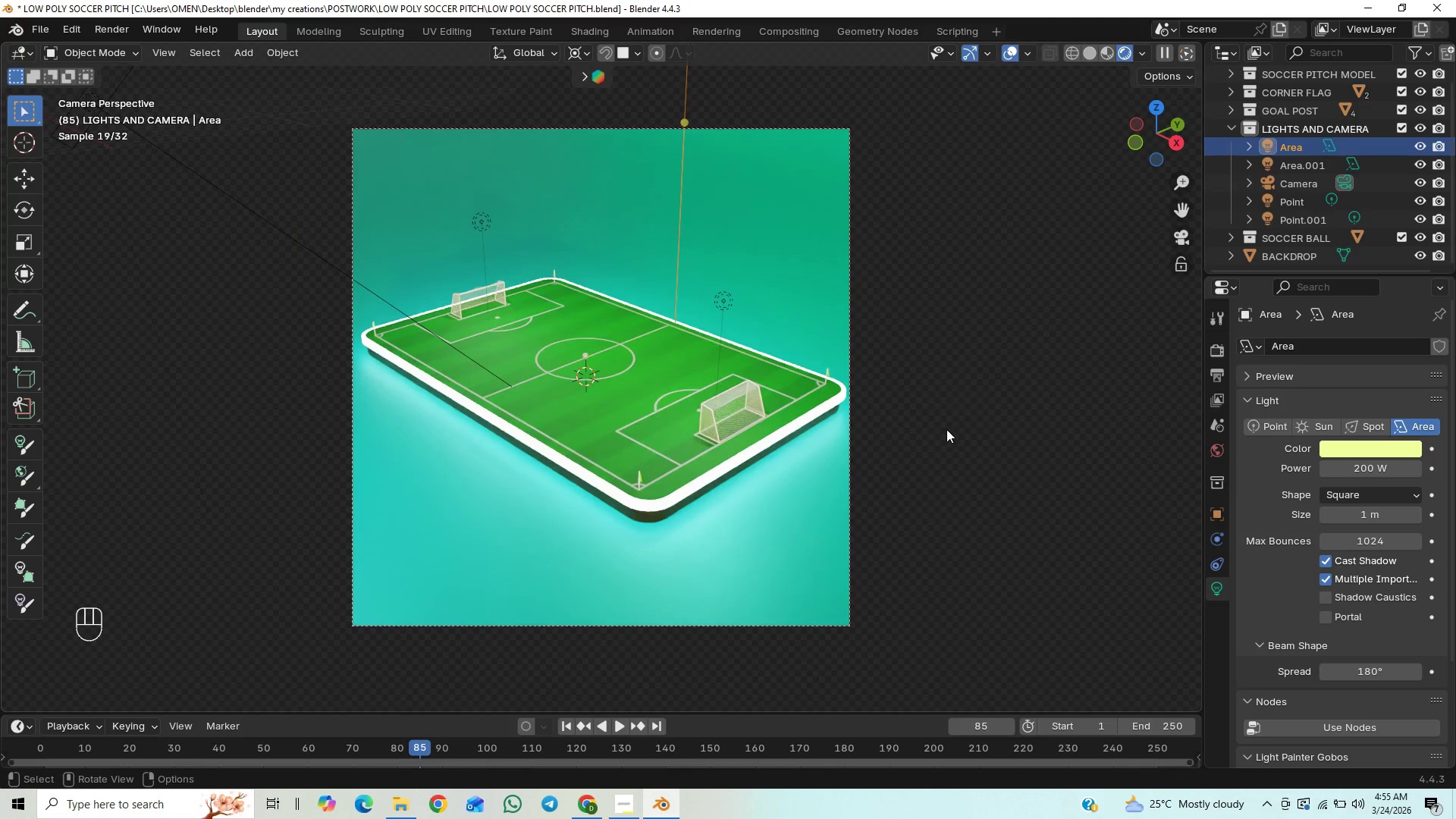 
wait(8.29)
 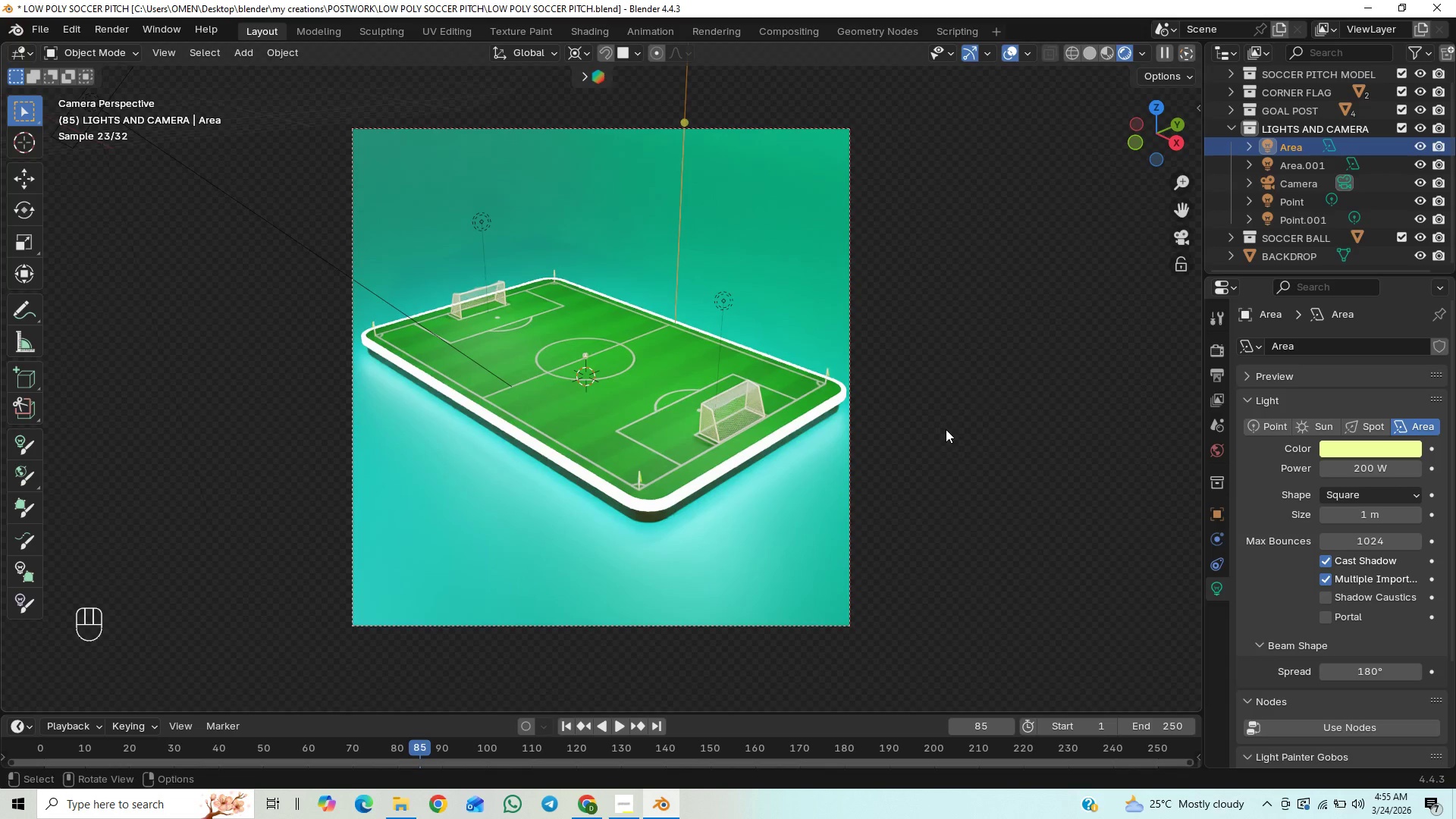 
key(Control+S)
 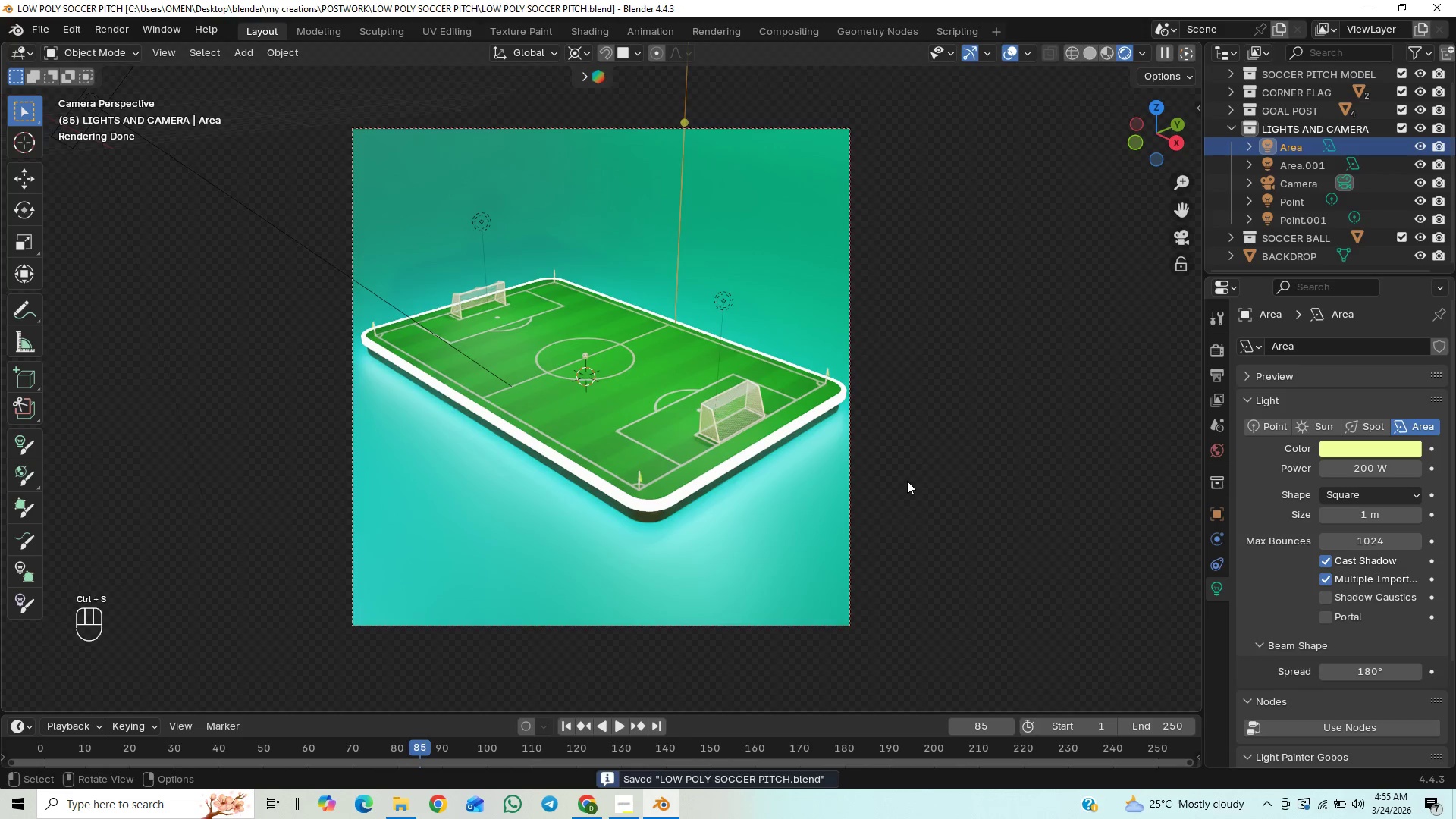 
scroll: coordinate [907, 481], scroll_direction: up, amount: 1.0
 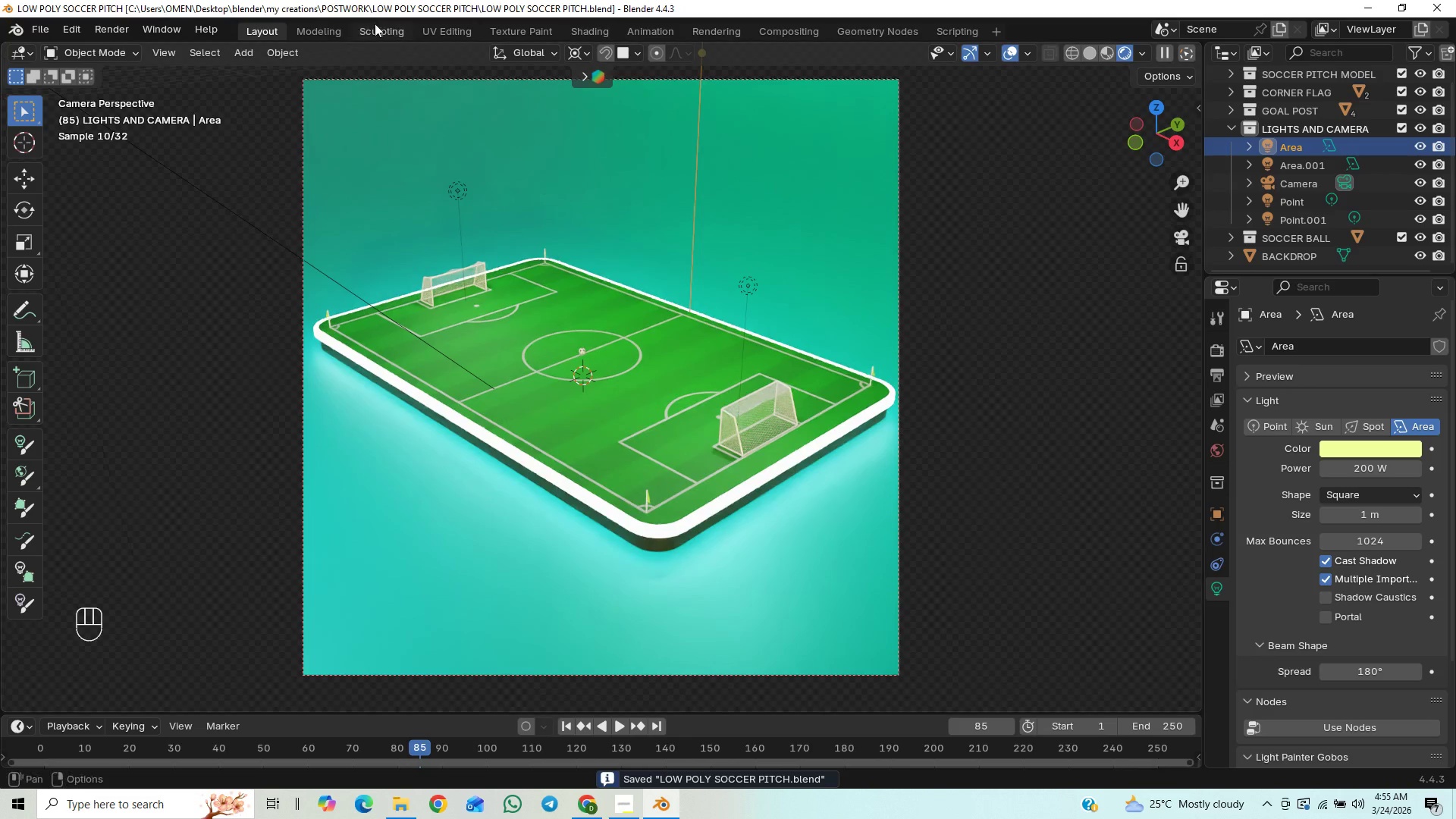 
left_click([607, 34])
 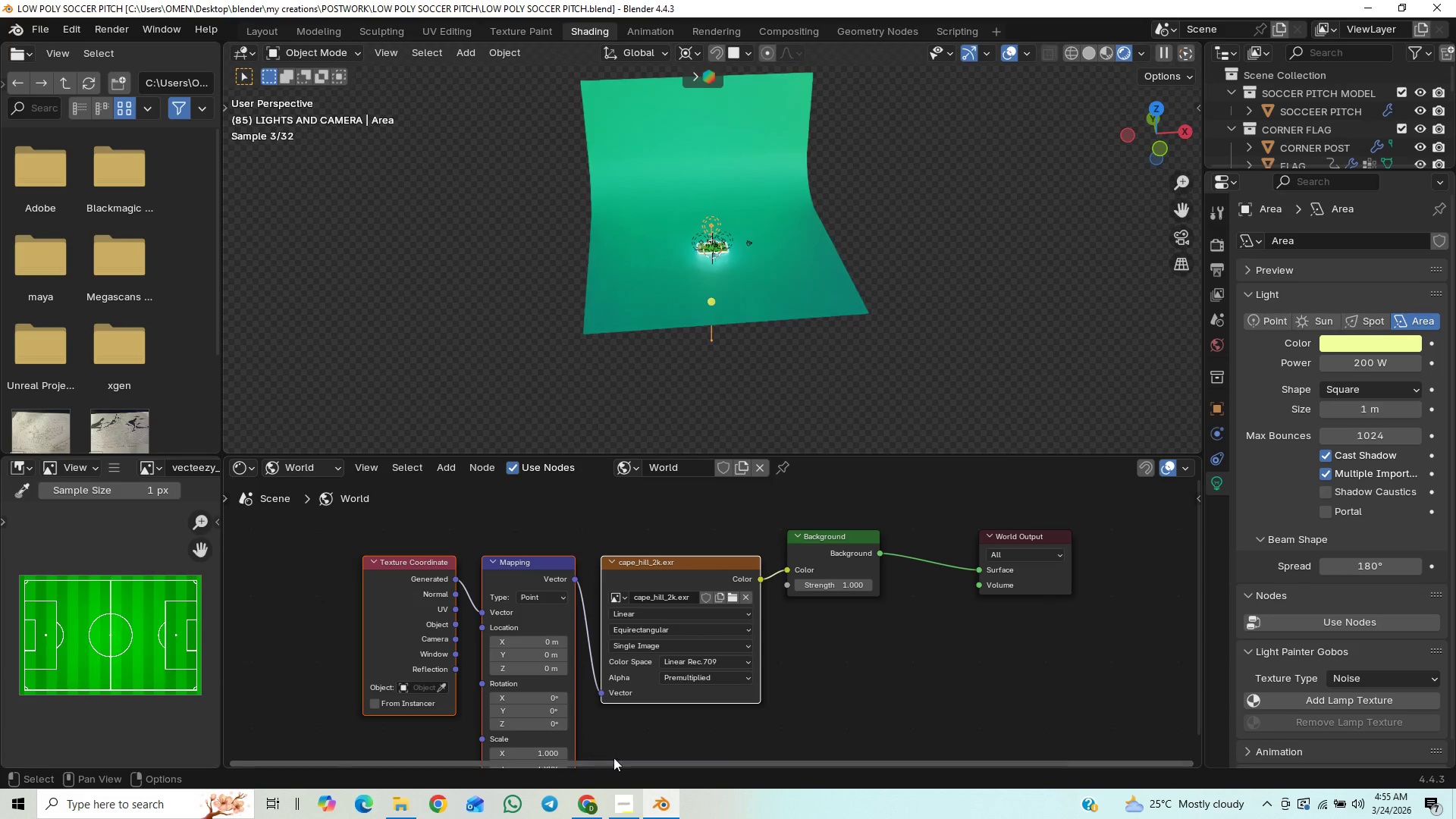 
left_click([631, 800])